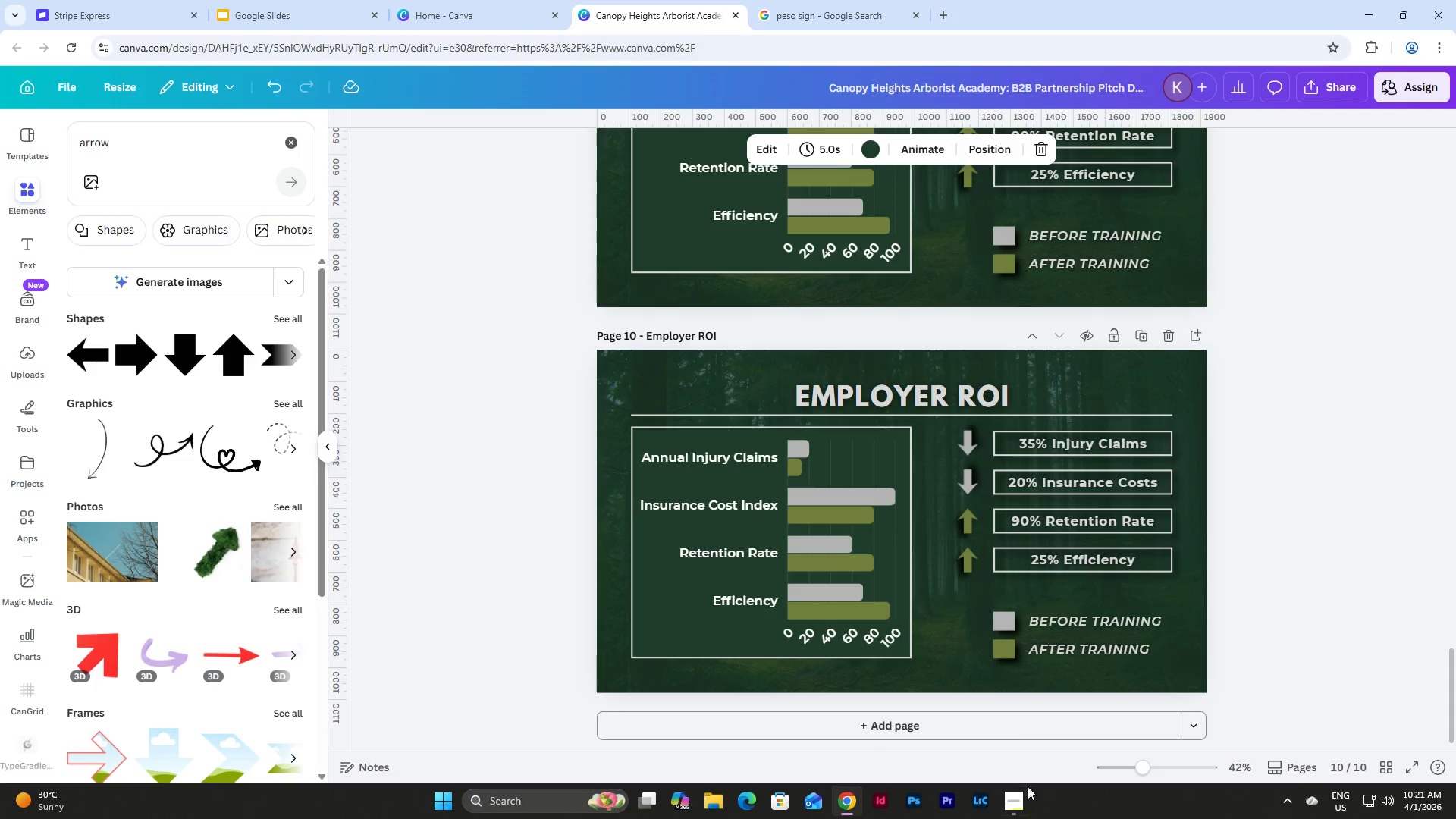 
left_click([1011, 802])